 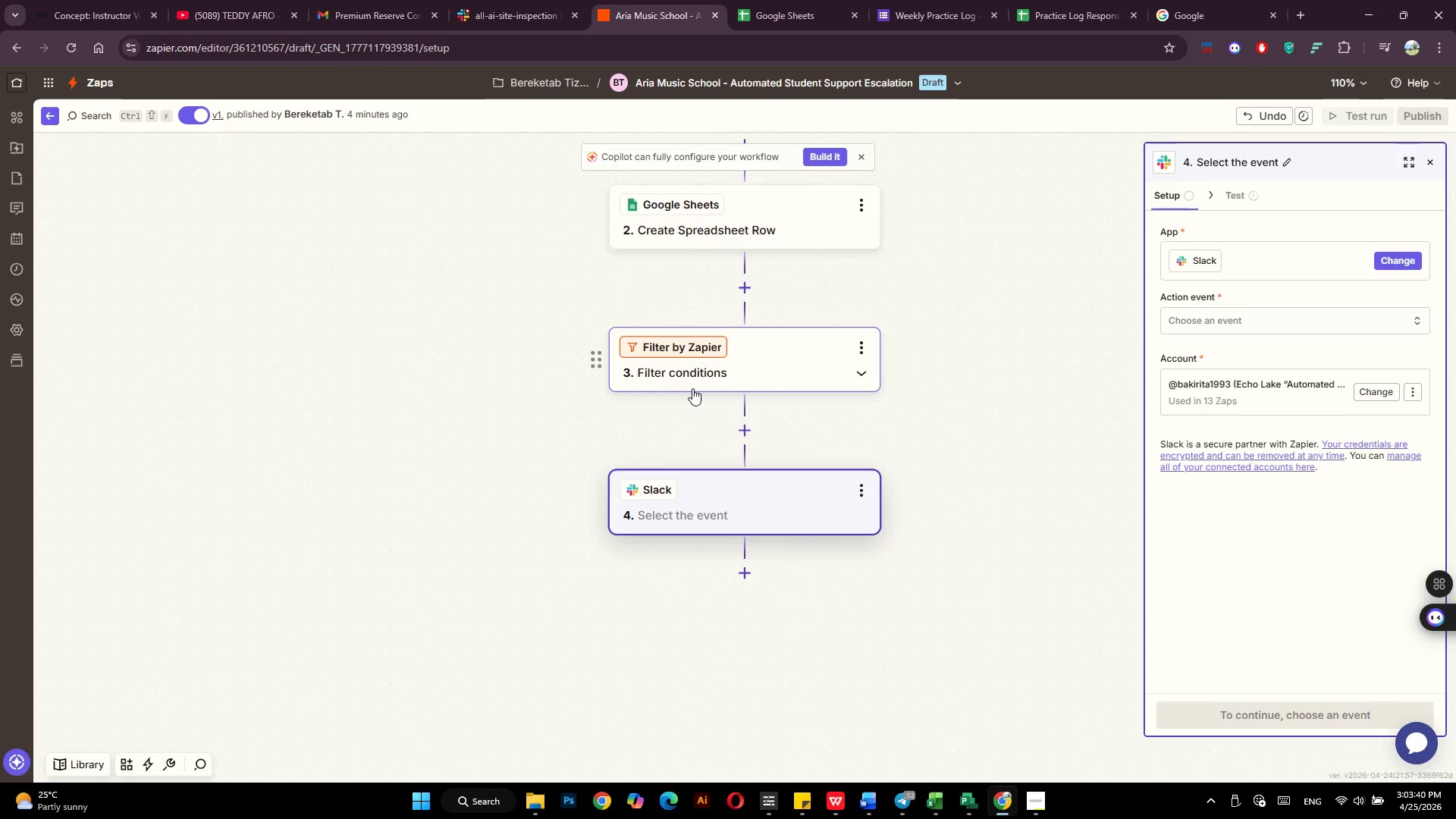 
left_click([512, 0])
 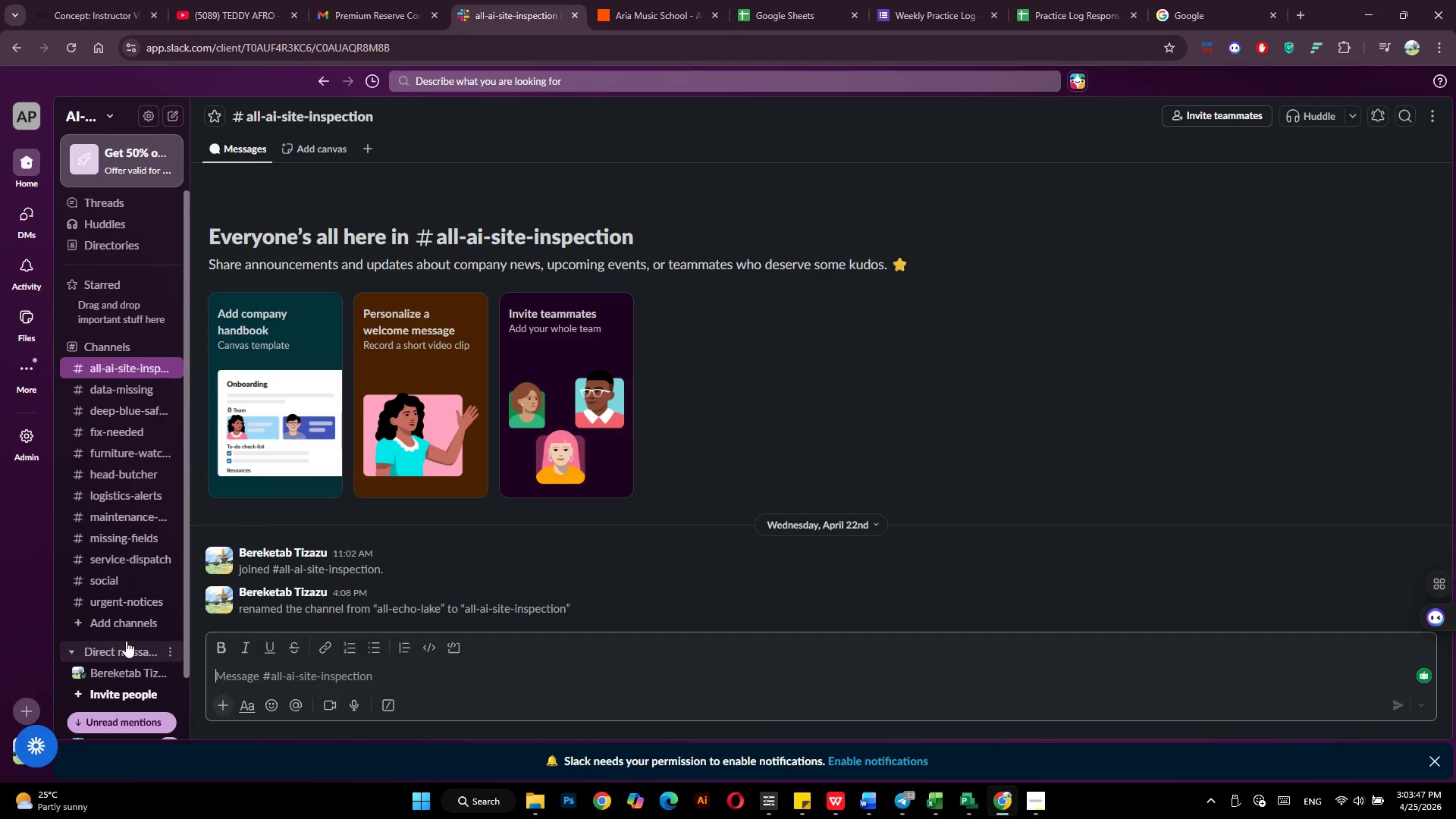 
left_click([128, 624])
 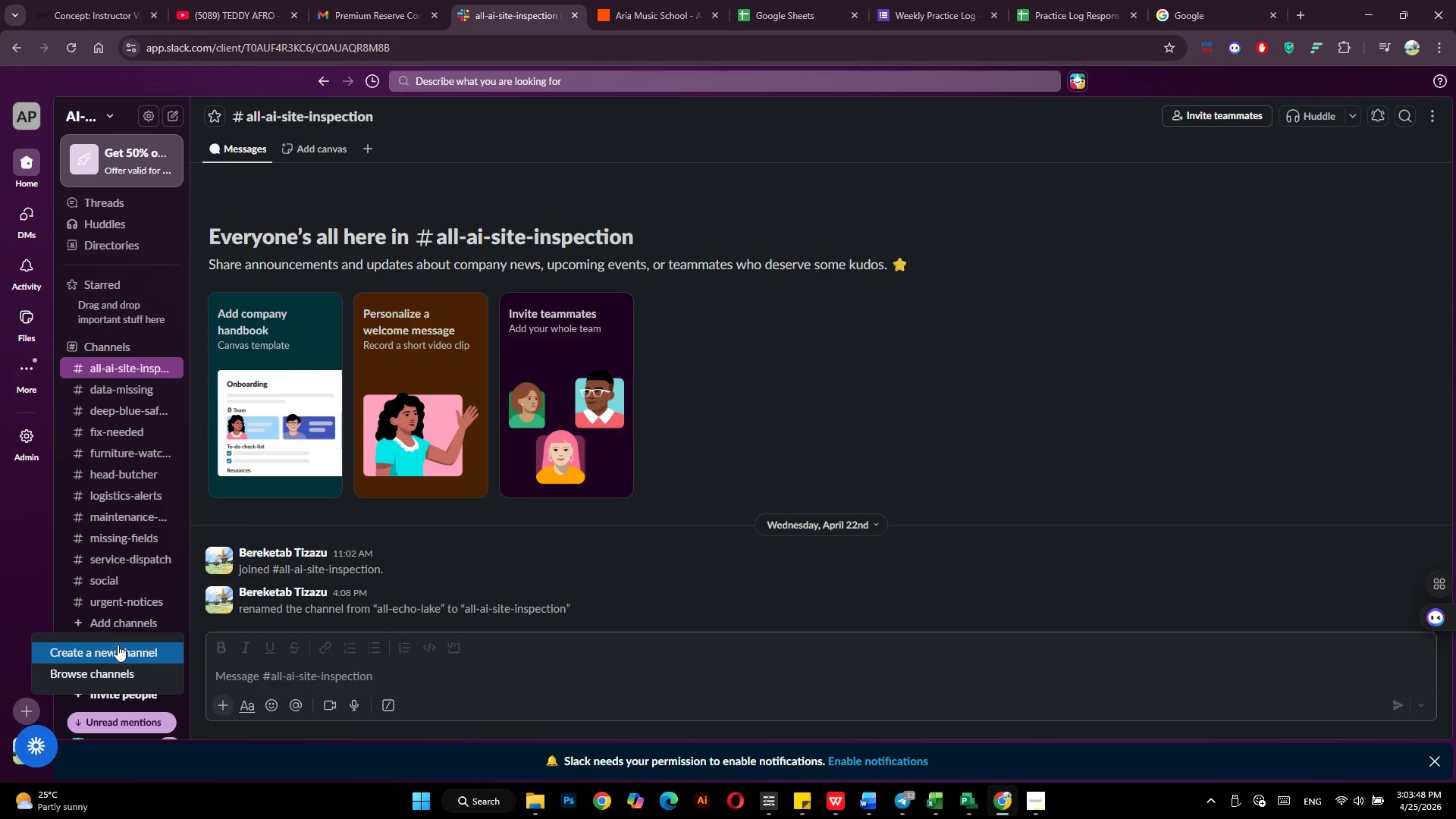 
left_click([115, 648])
 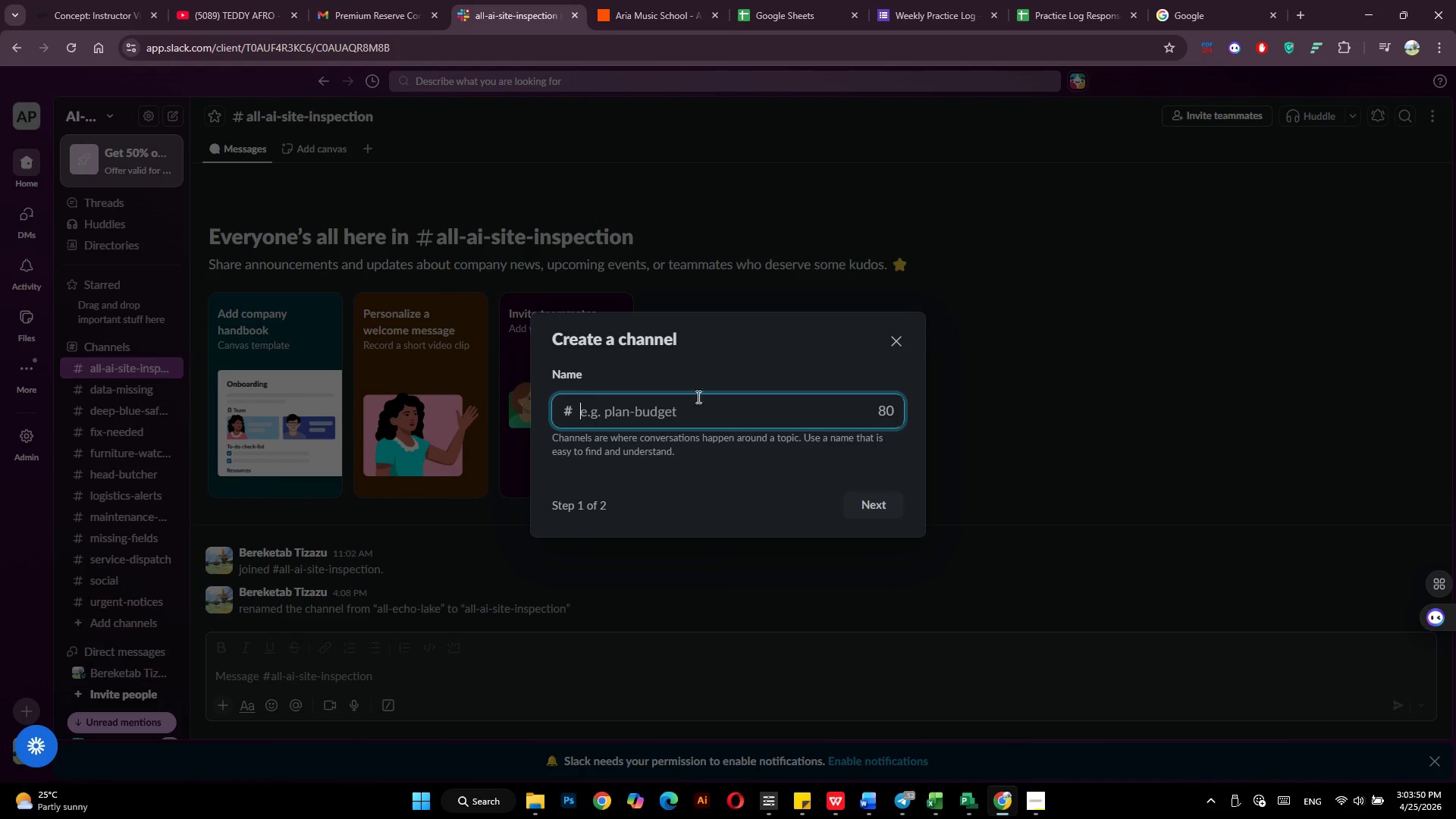 
left_click([692, 412])
 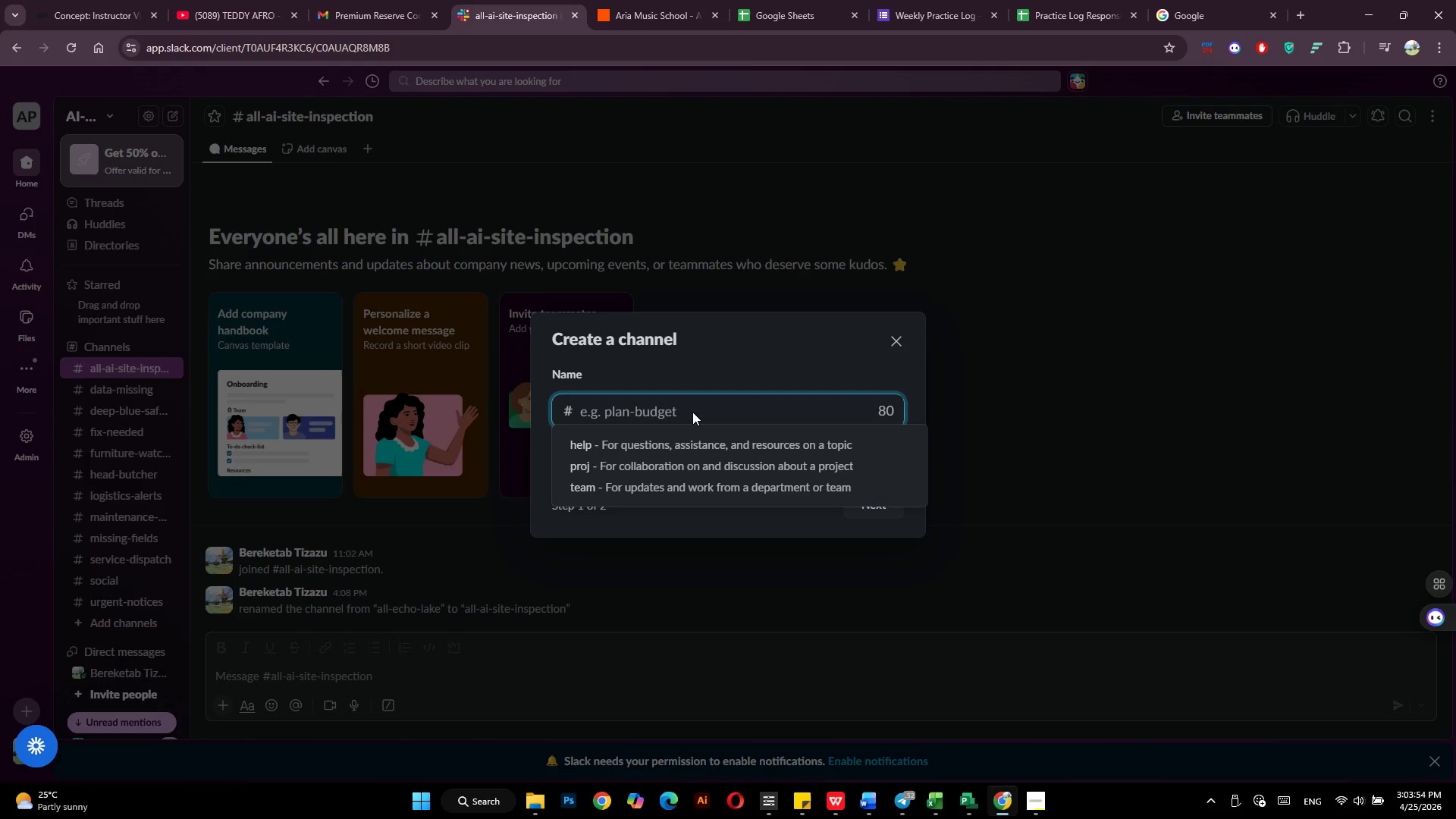 
type(studet[PlayPause]-support)
 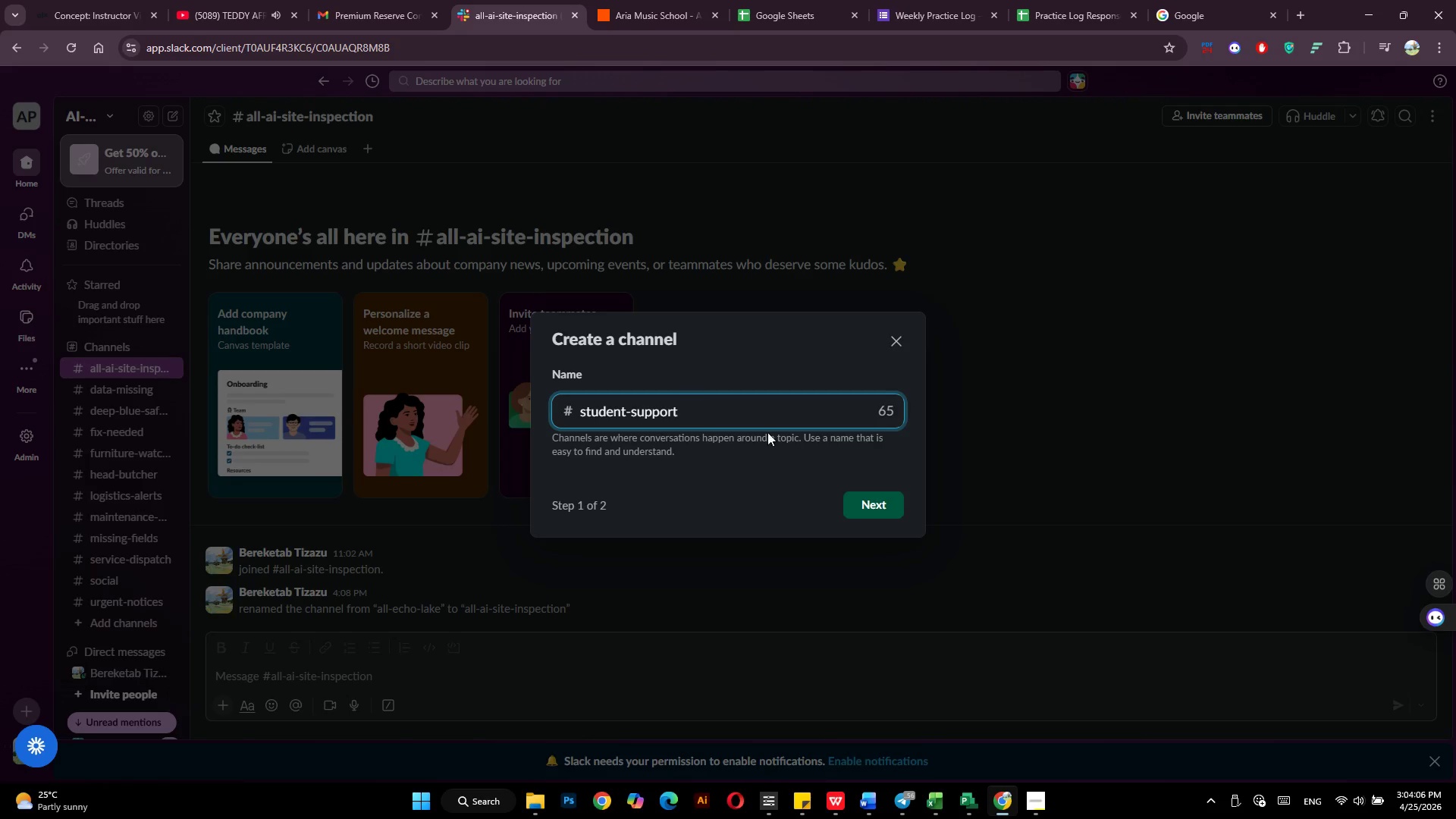 
left_click([878, 503])
 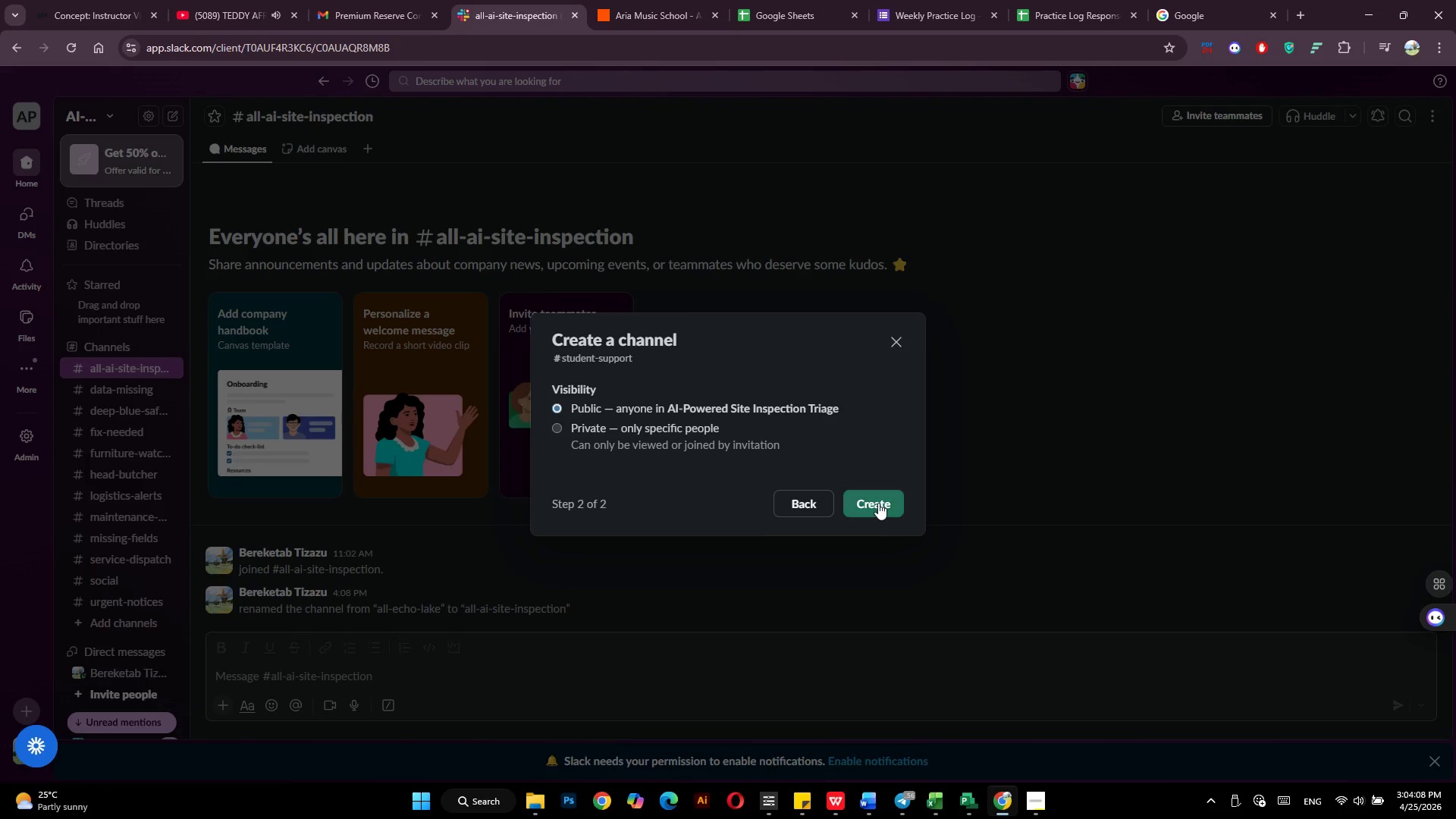 
left_click([878, 503])
 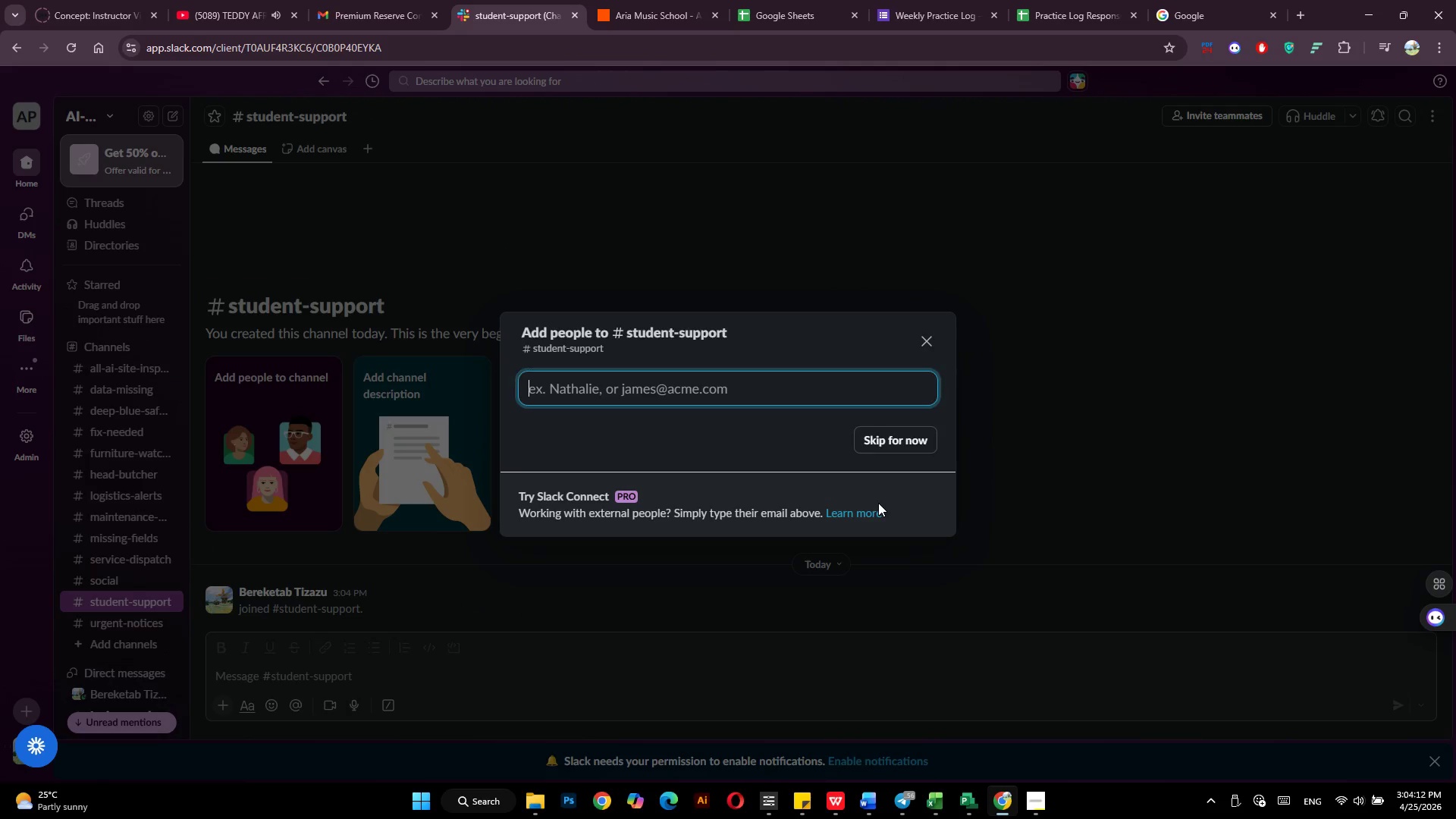 
wait(5.05)
 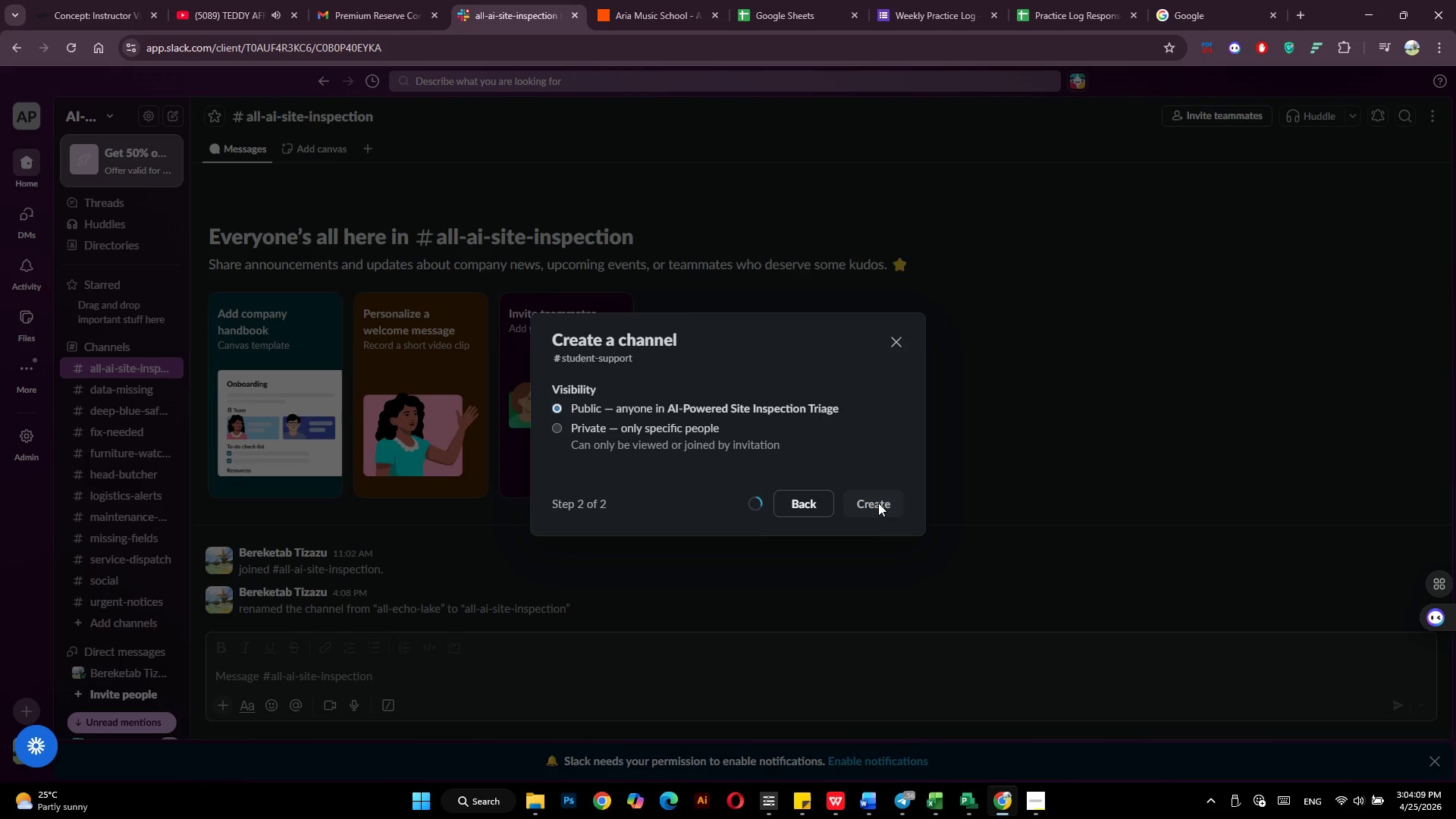 
left_click([905, 434])
 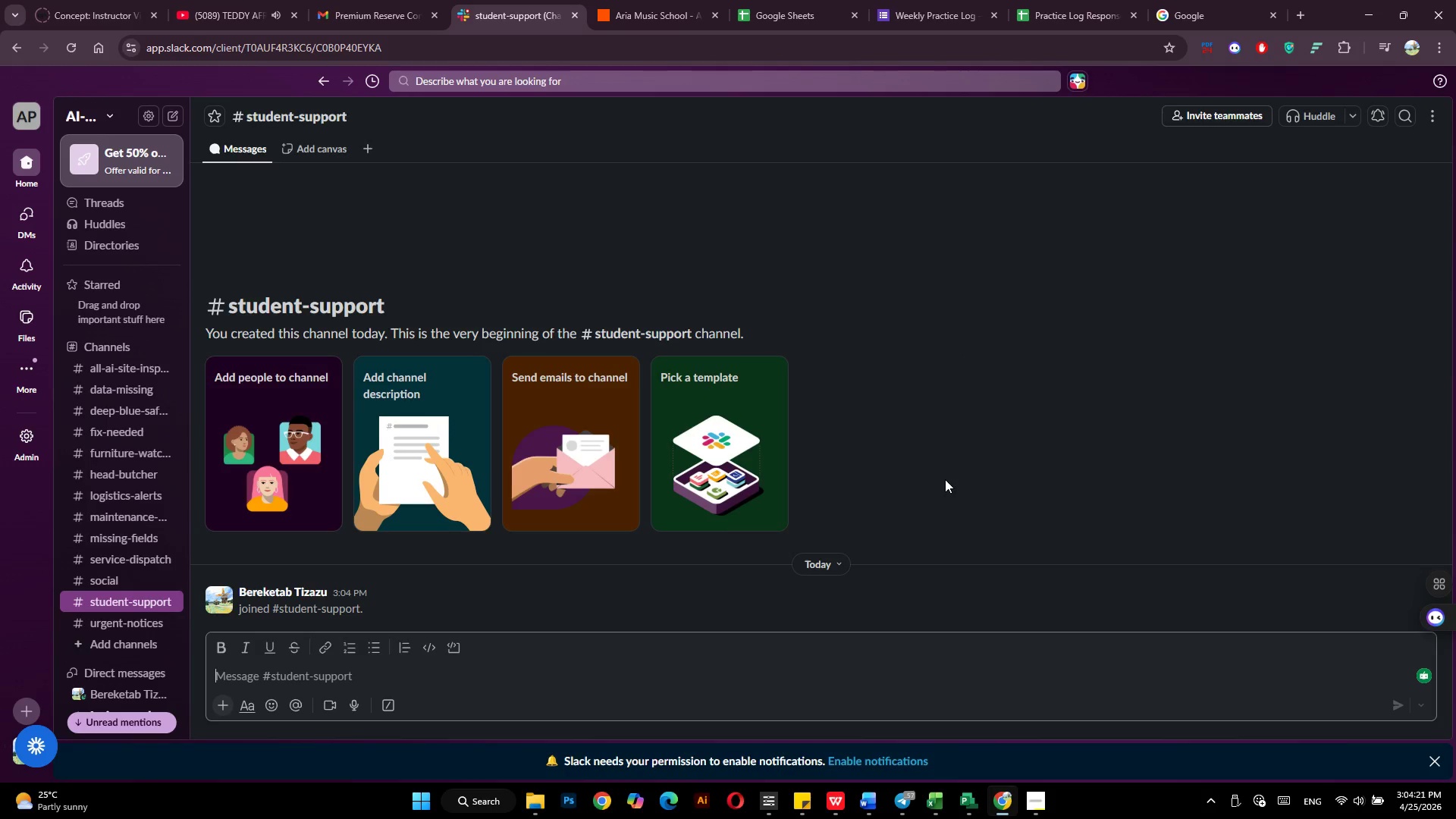 
wait(12.91)
 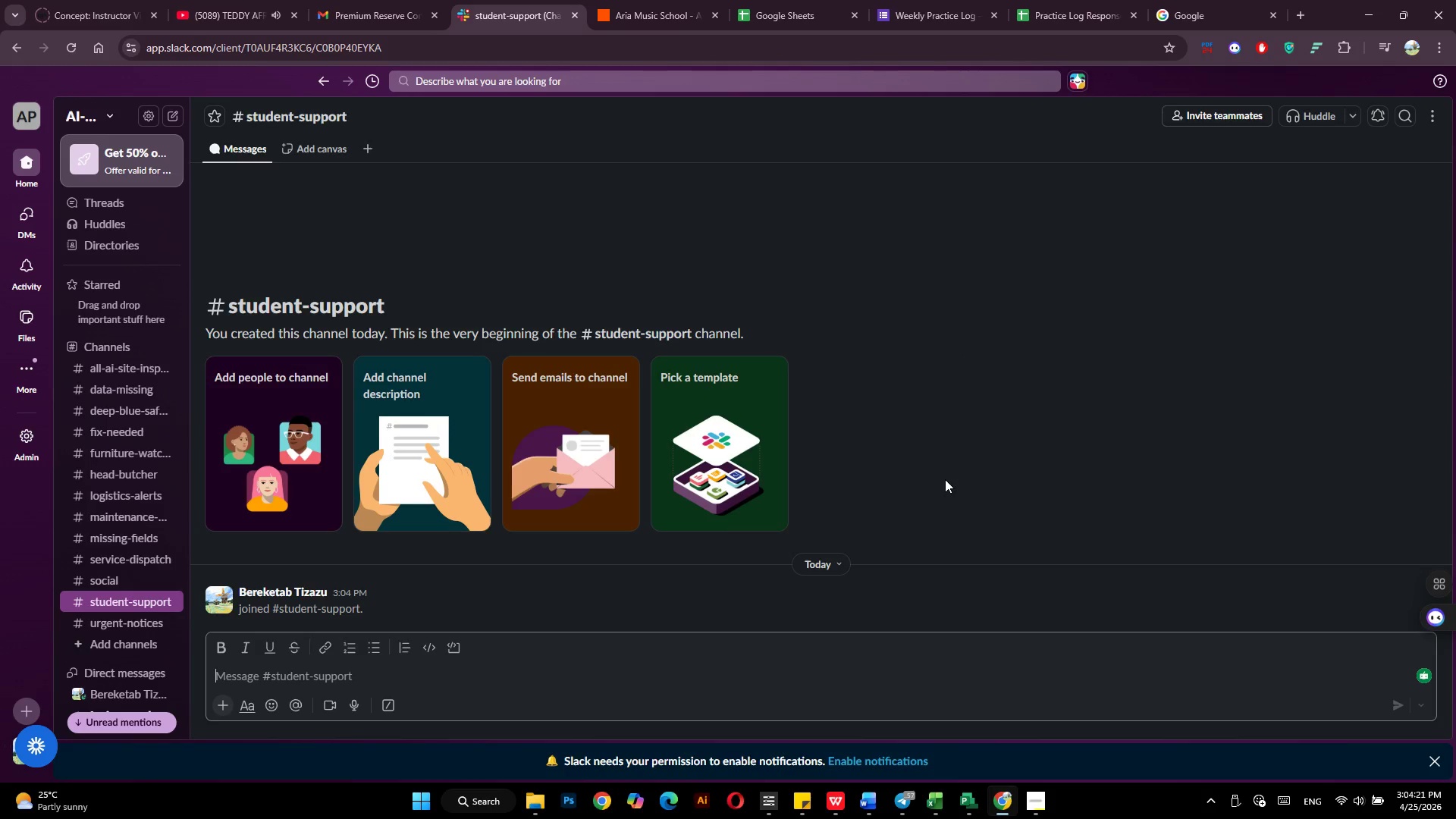 
left_click([1036, 810])